 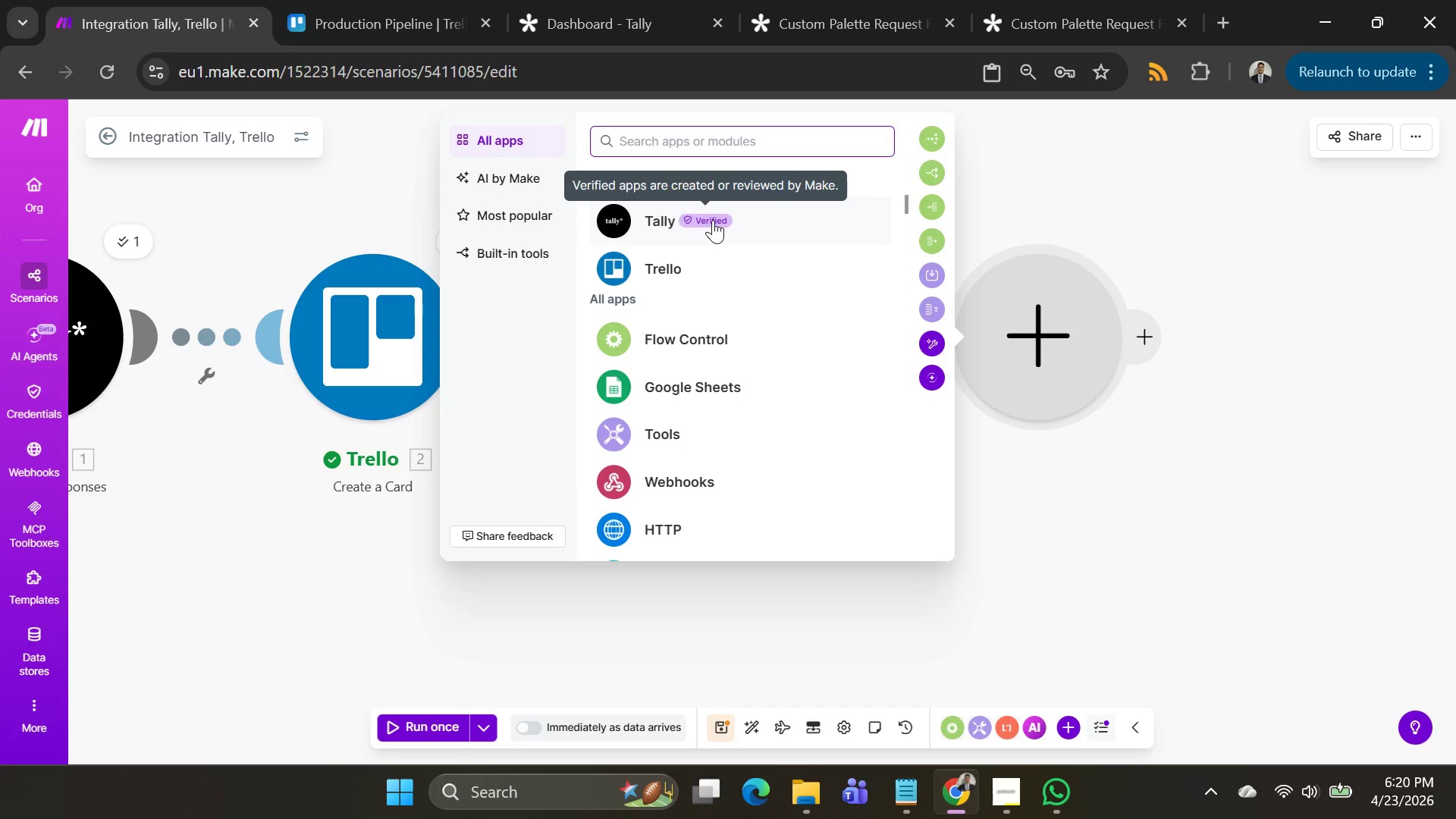 
left_click([772, 275])
 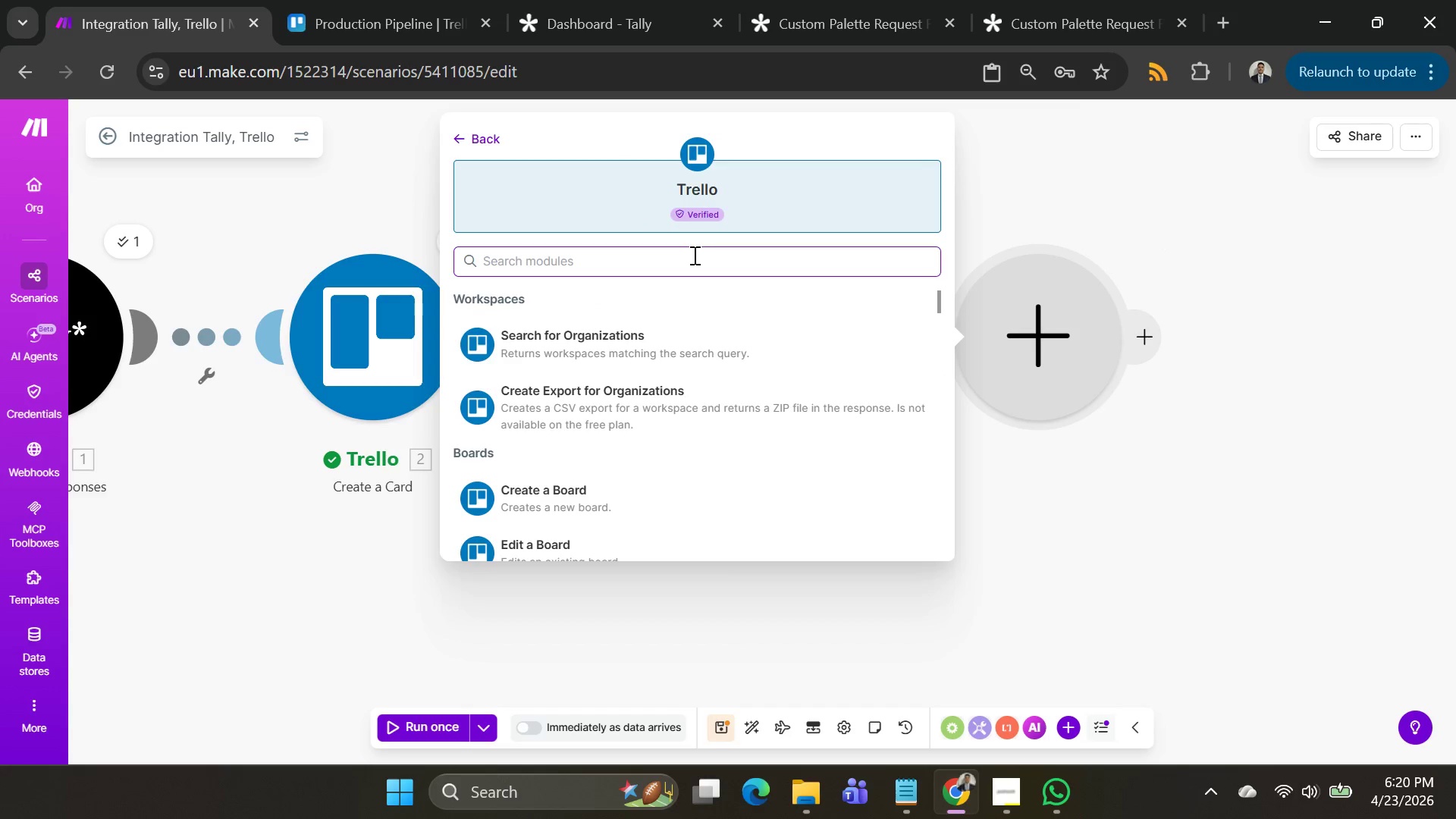 
type(create a)
 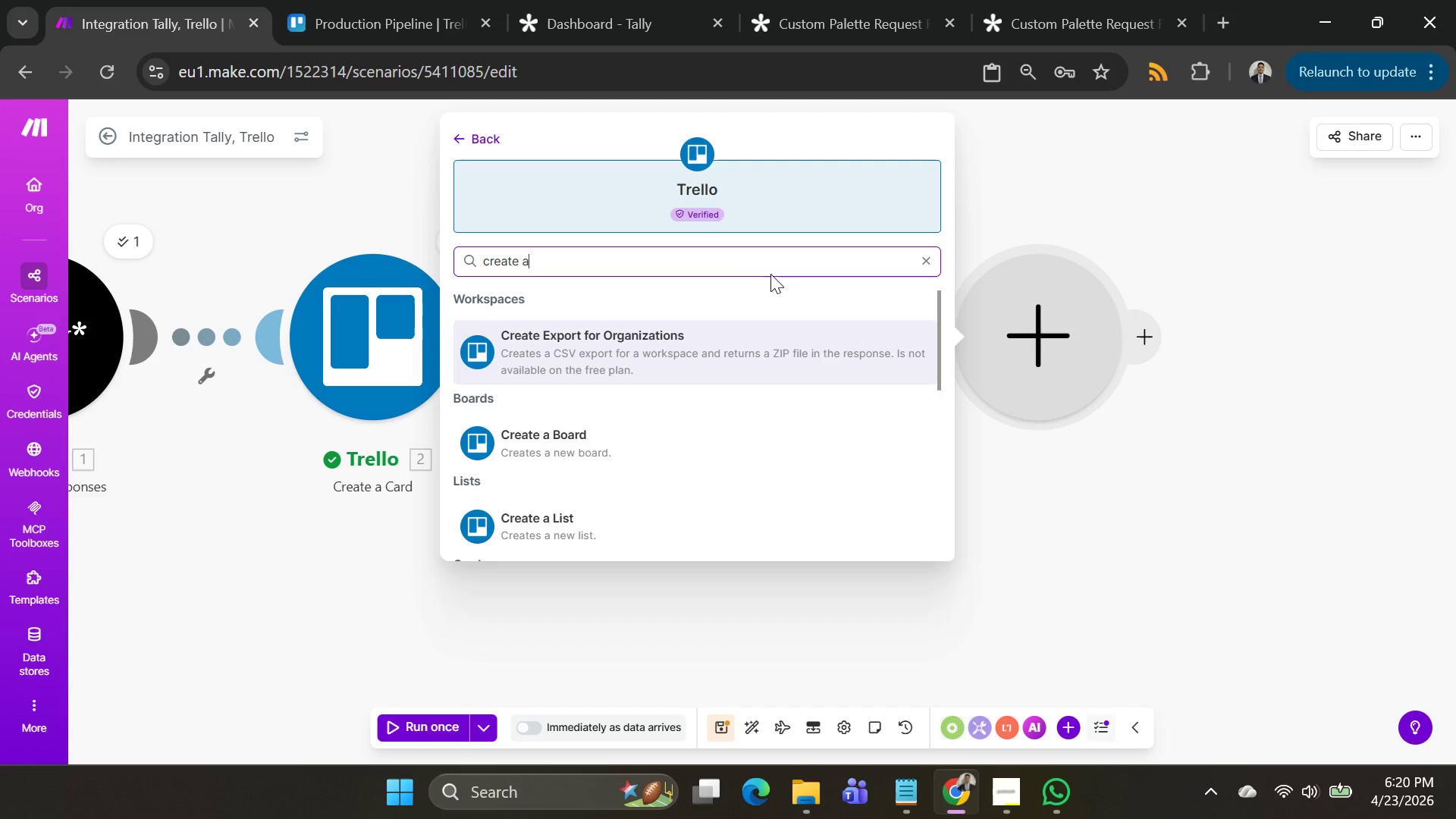 
type( chec)
 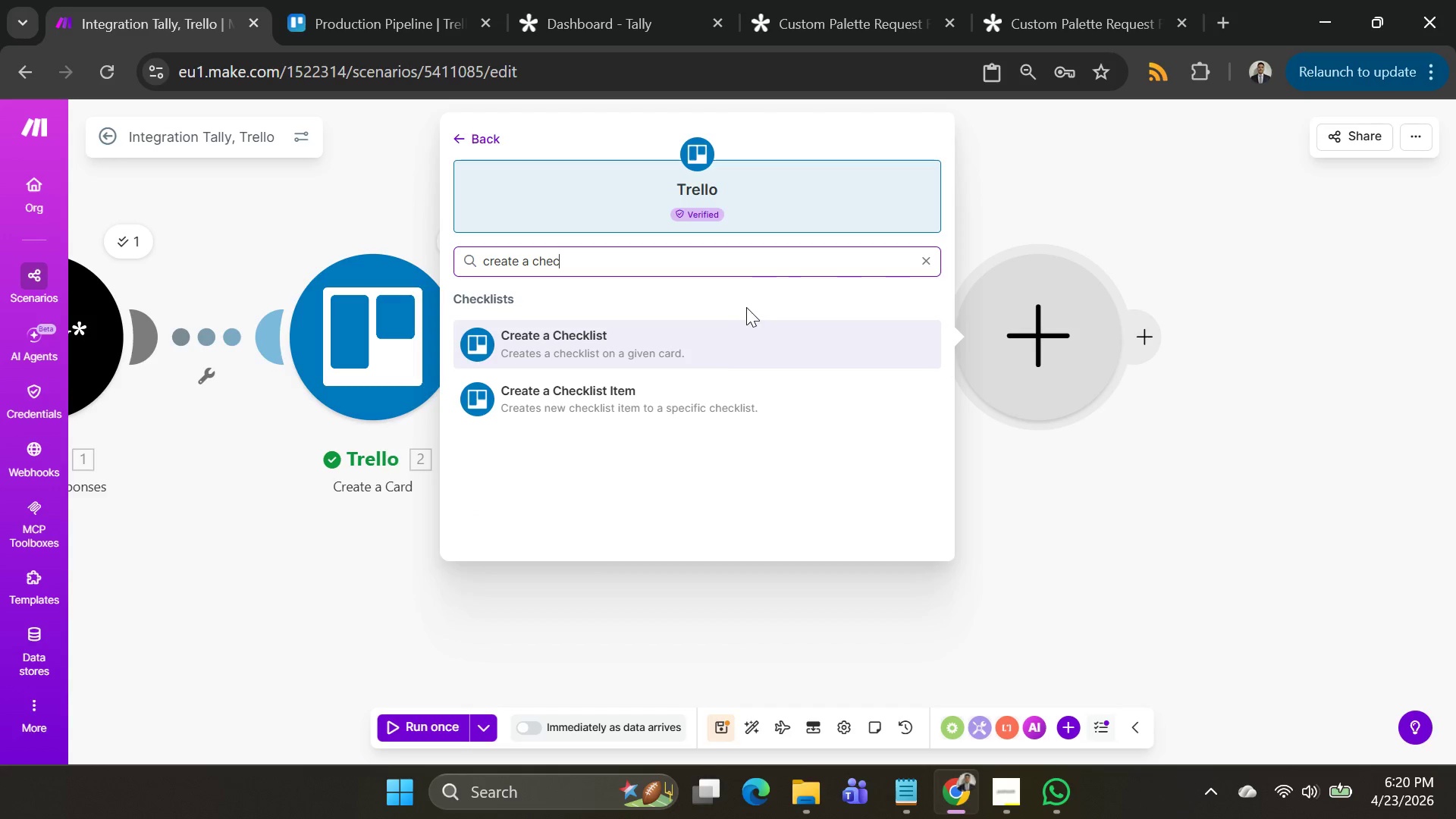 
left_click([685, 402])
 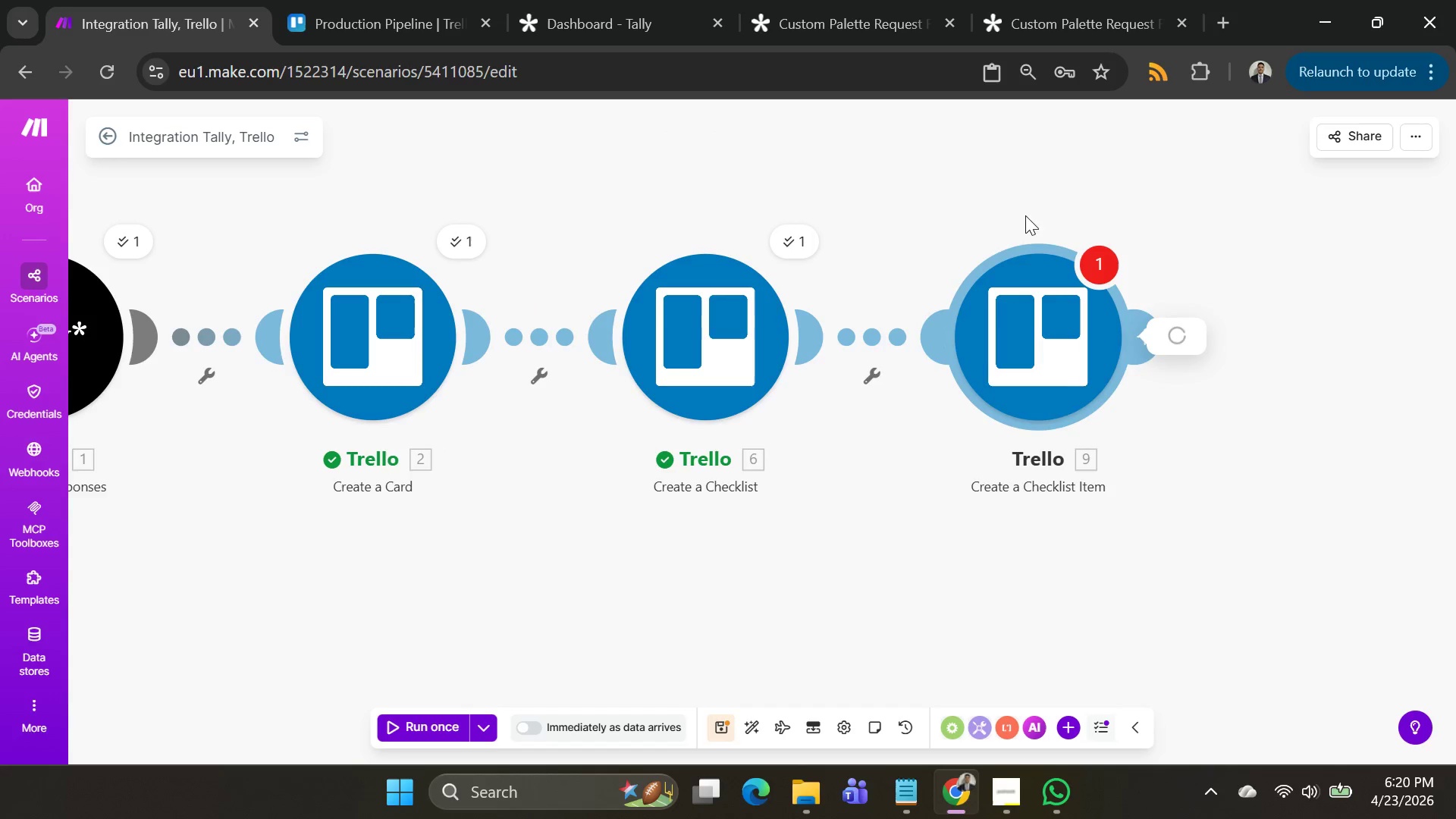 
left_click_drag(start_coordinate=[1046, 180], to_coordinate=[760, 180])
 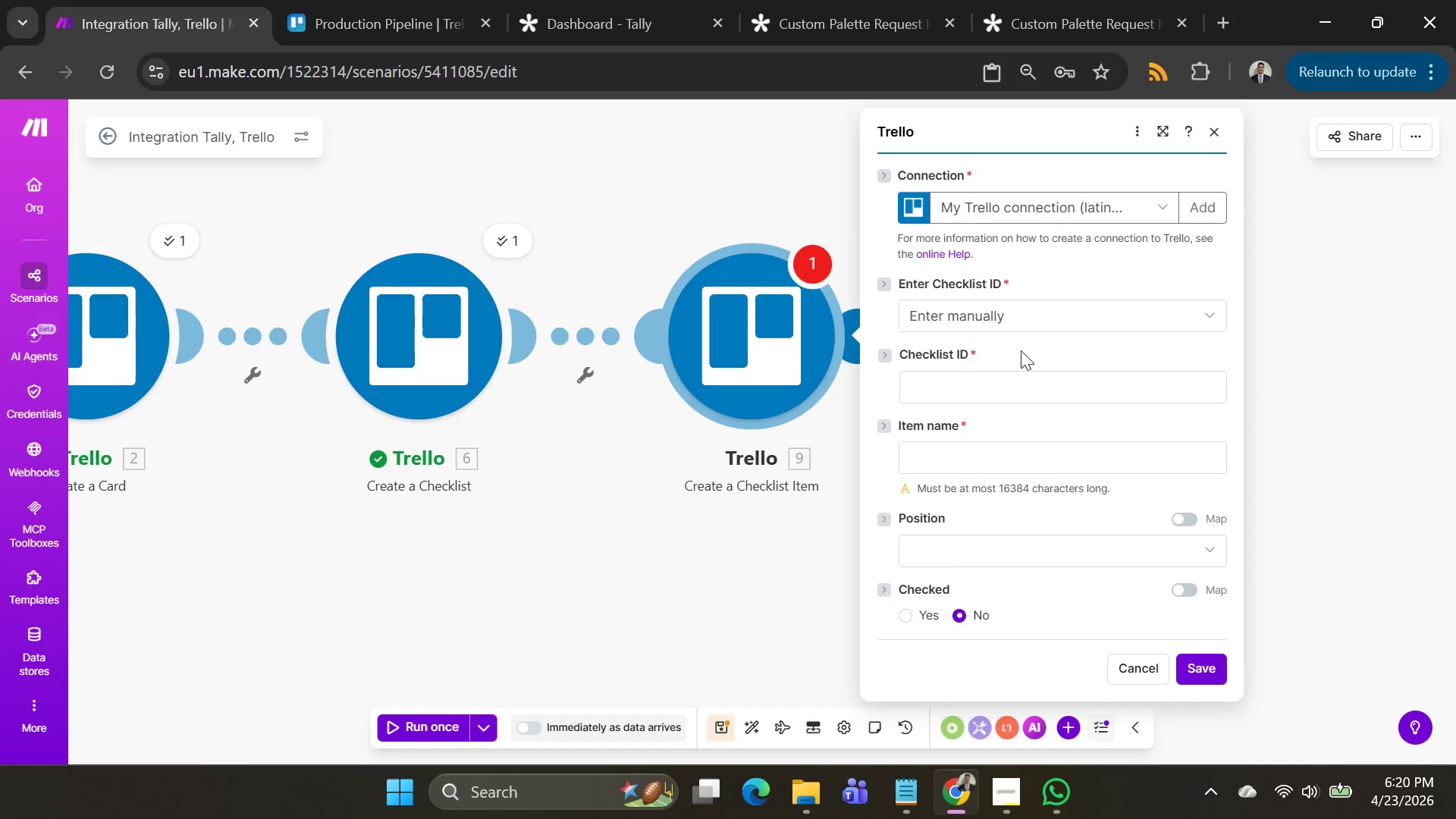 
left_click([1008, 383])
 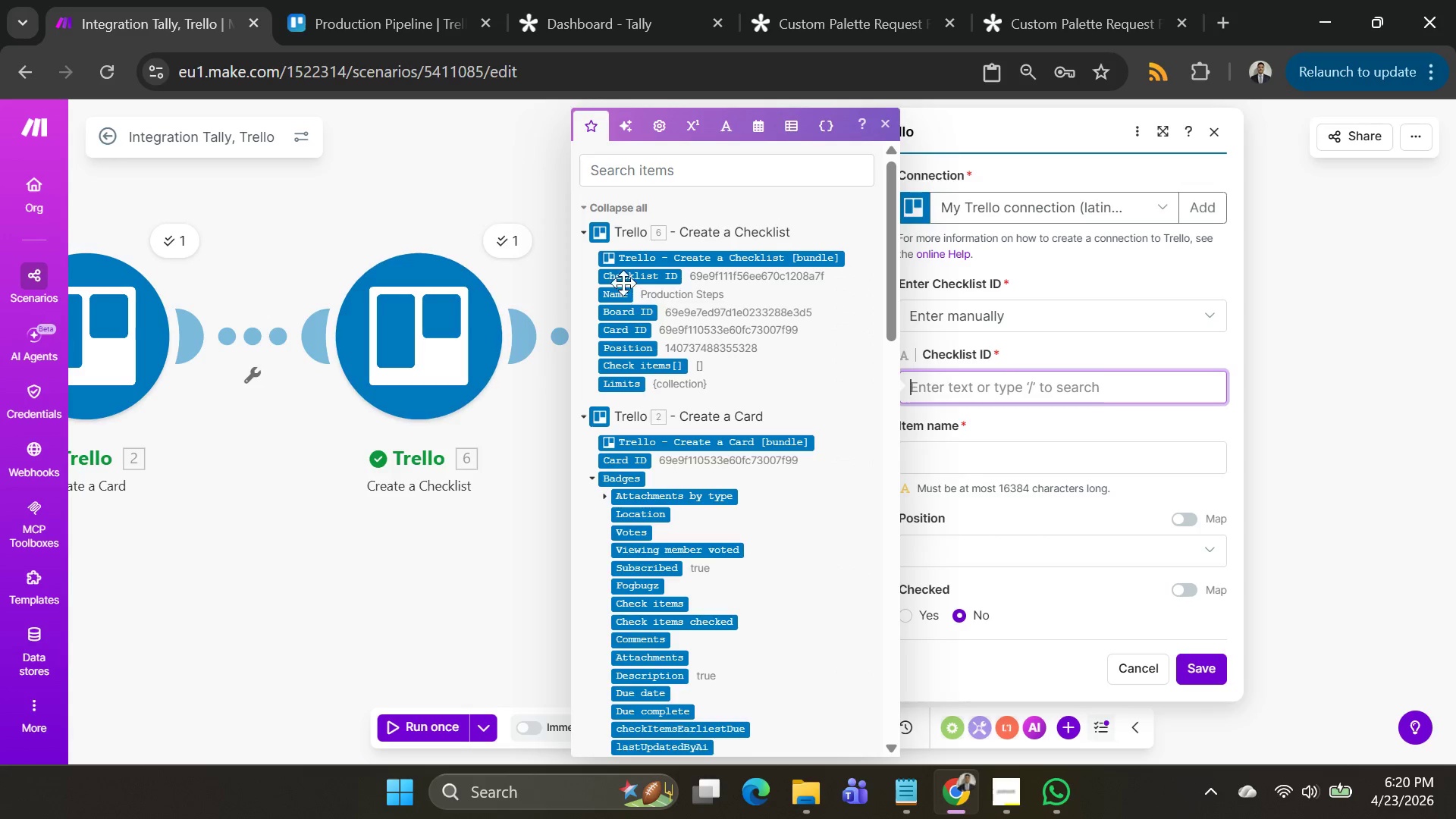 
left_click([623, 279])
 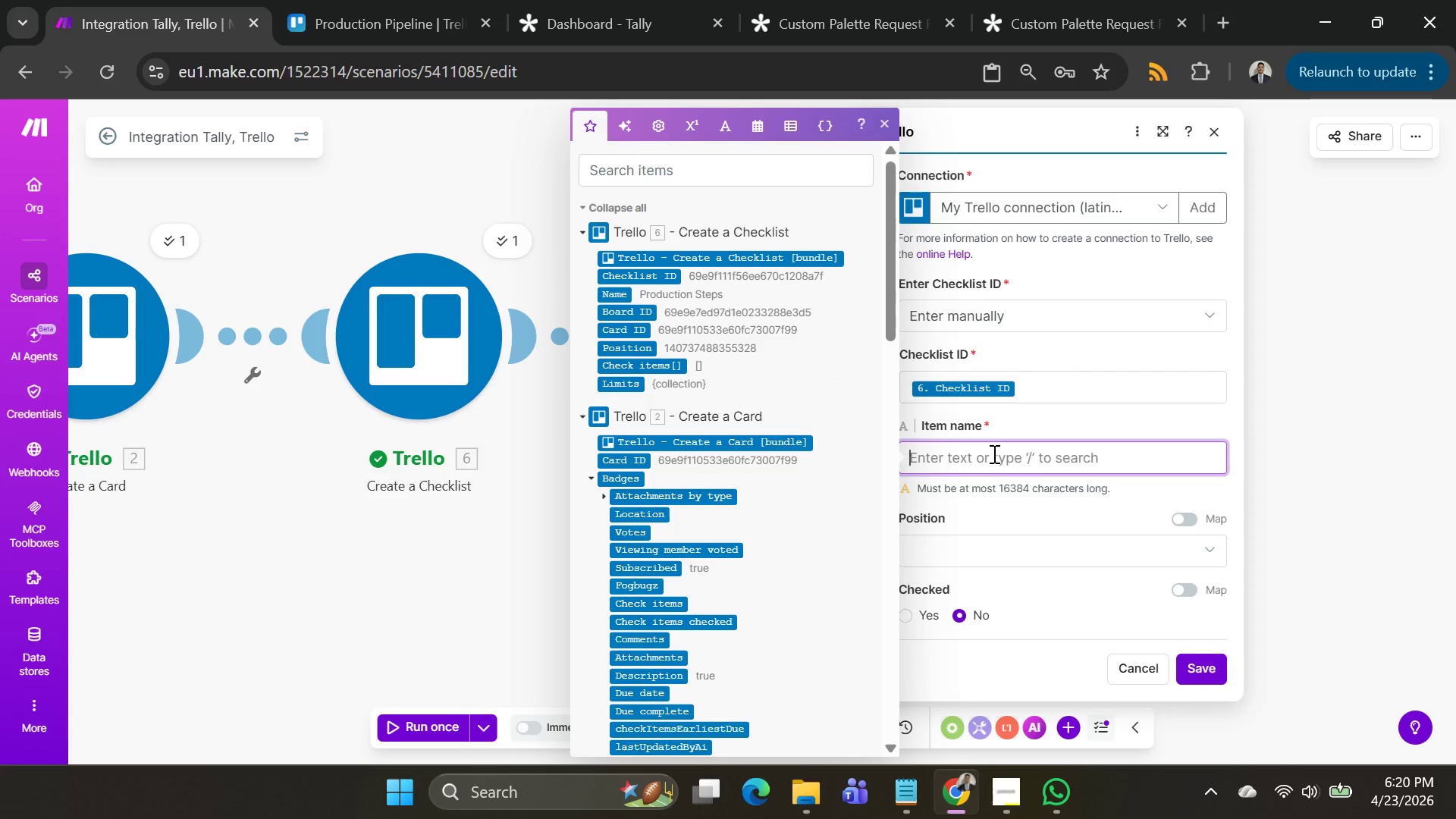 
wait(12.7)
 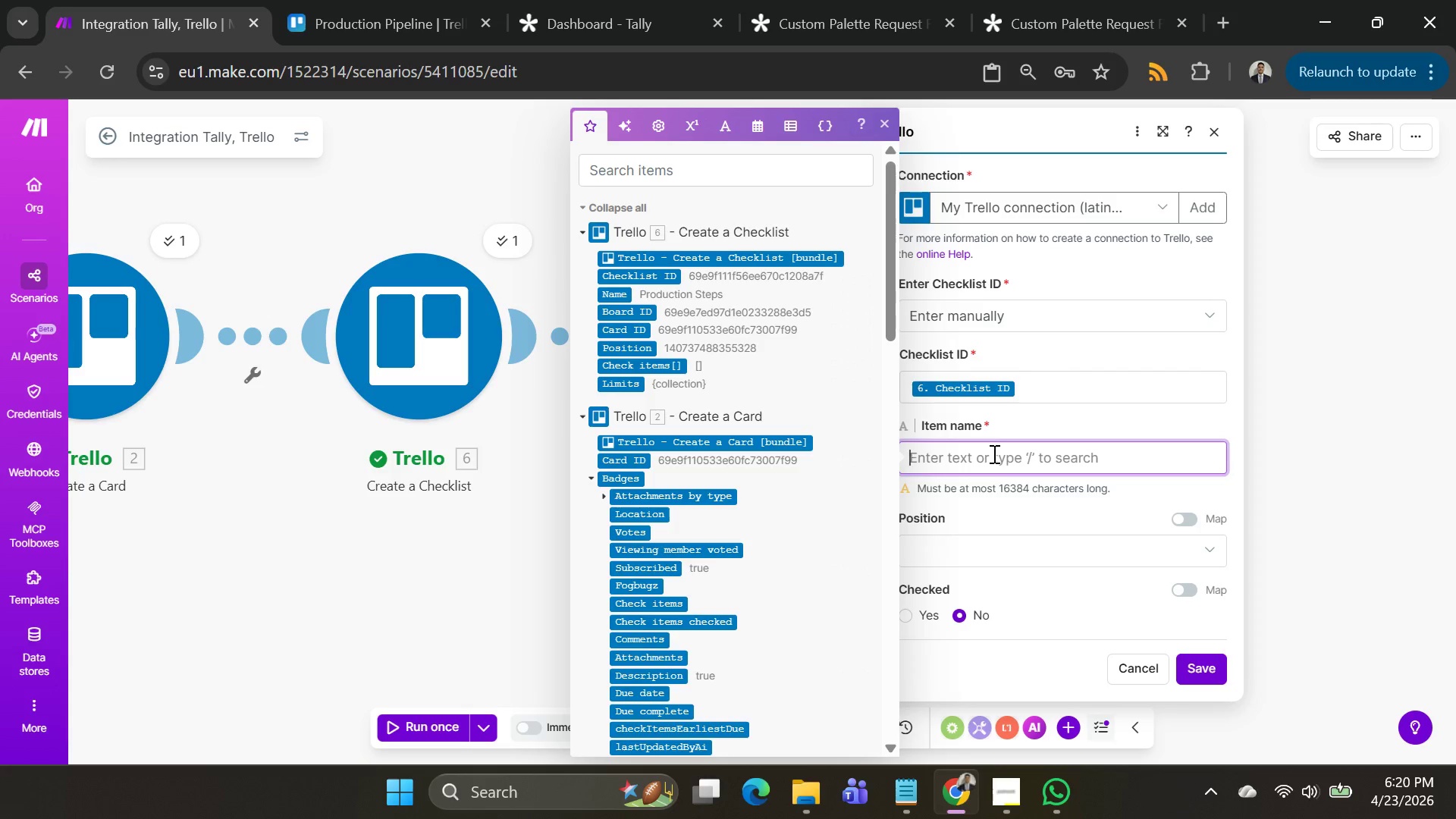 
left_click([990, 796])